 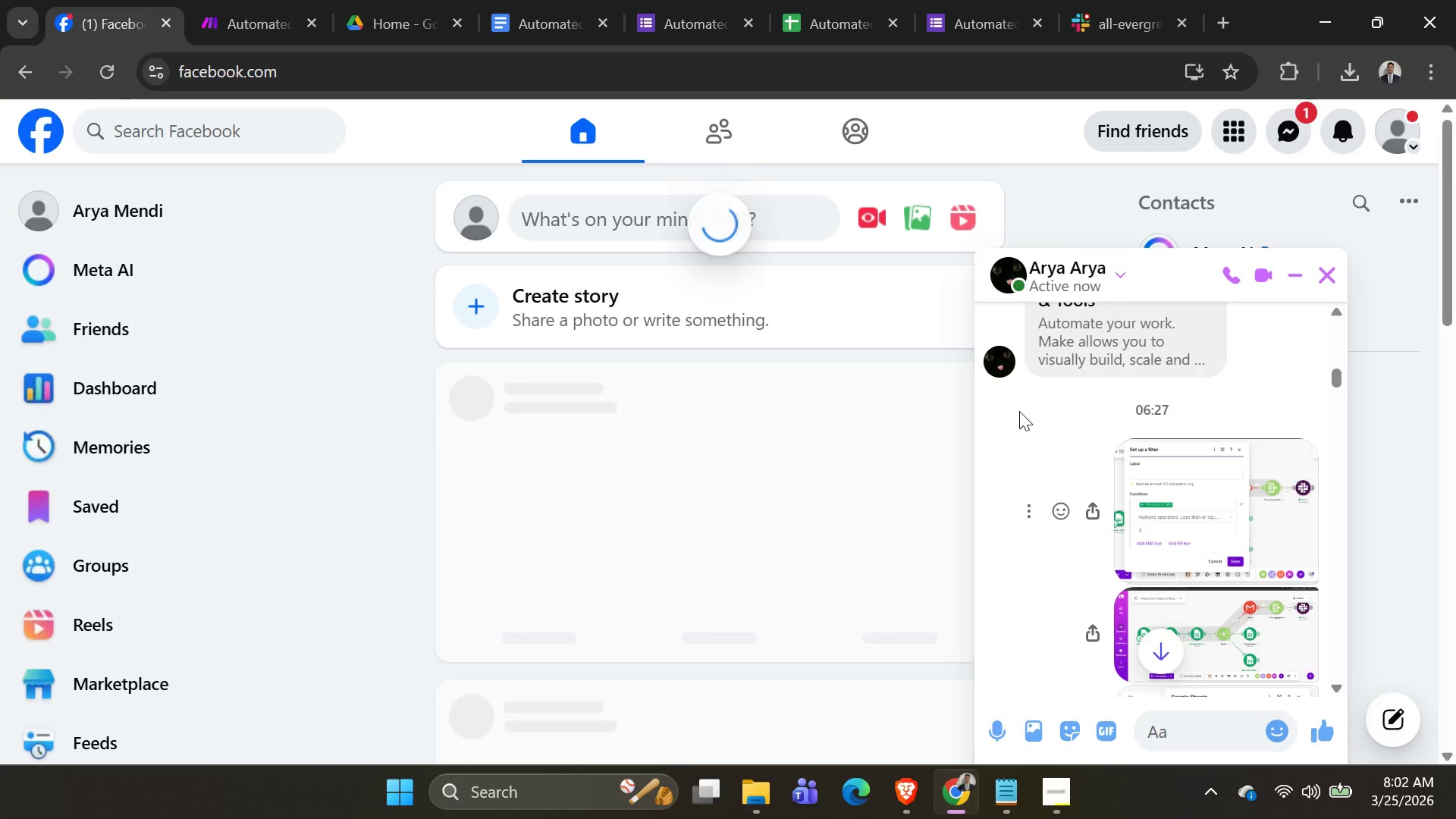 
left_click([1167, 723])
 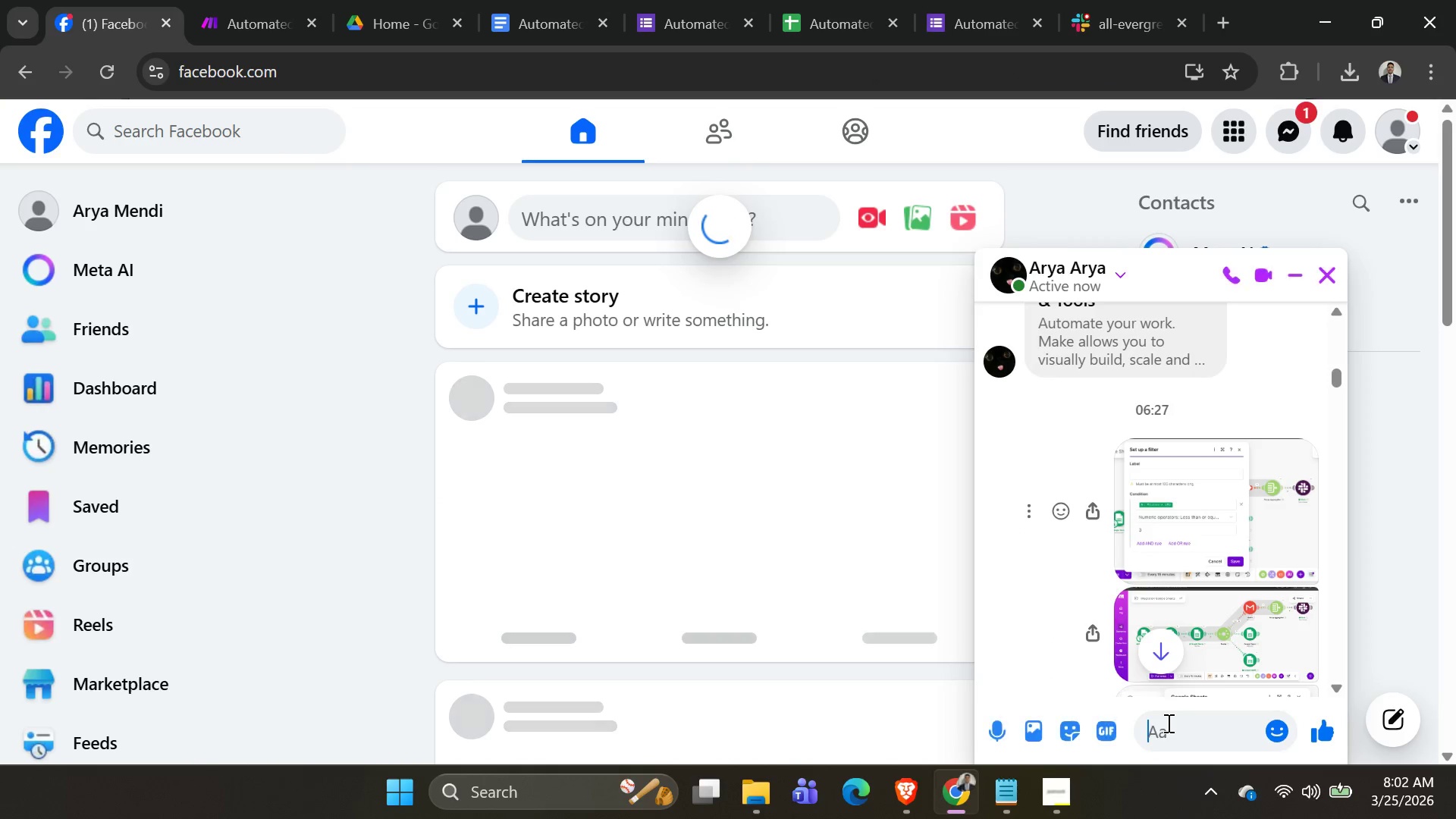 
key(Control+V)
 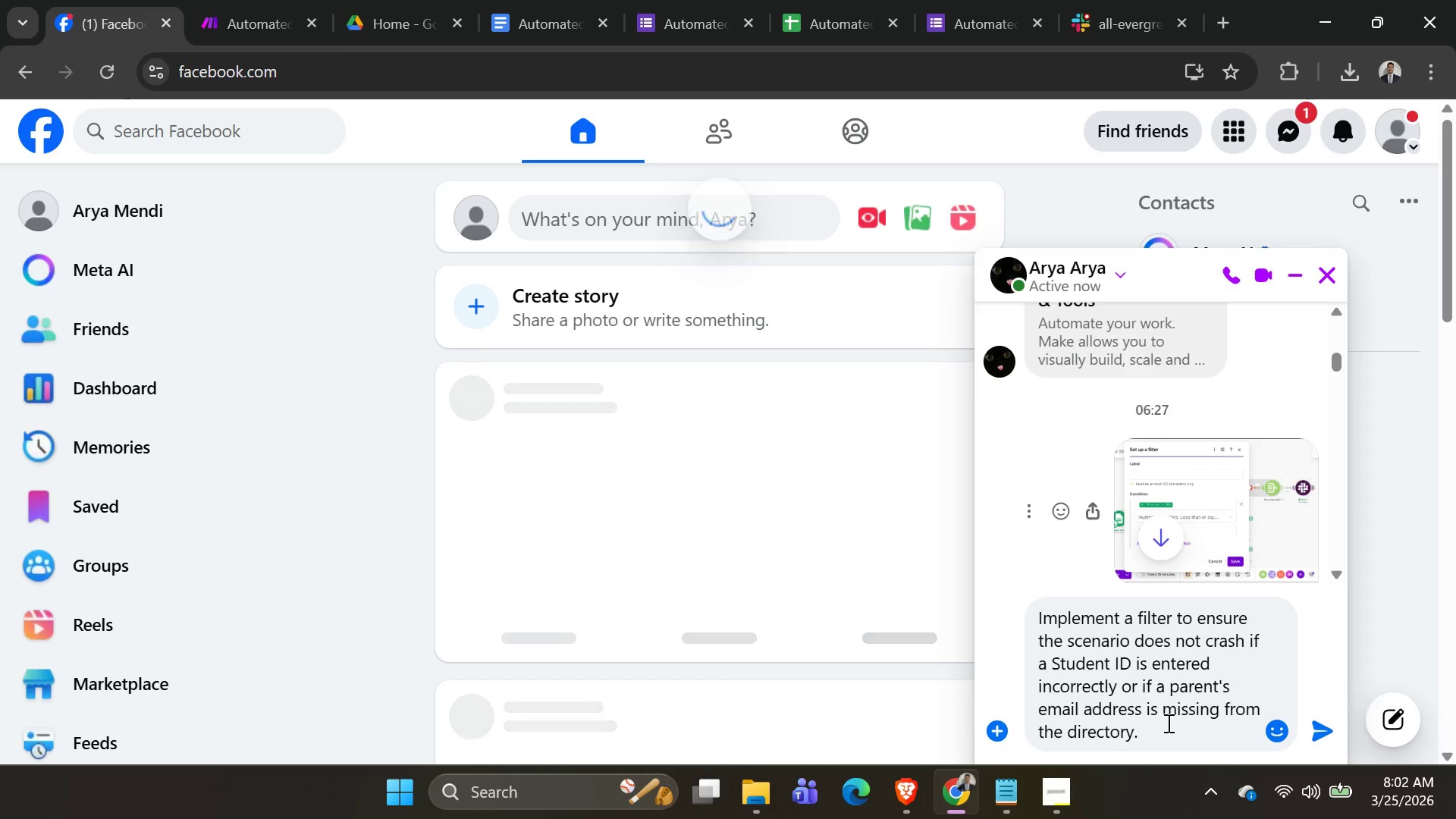 
left_click([1166, 722])
 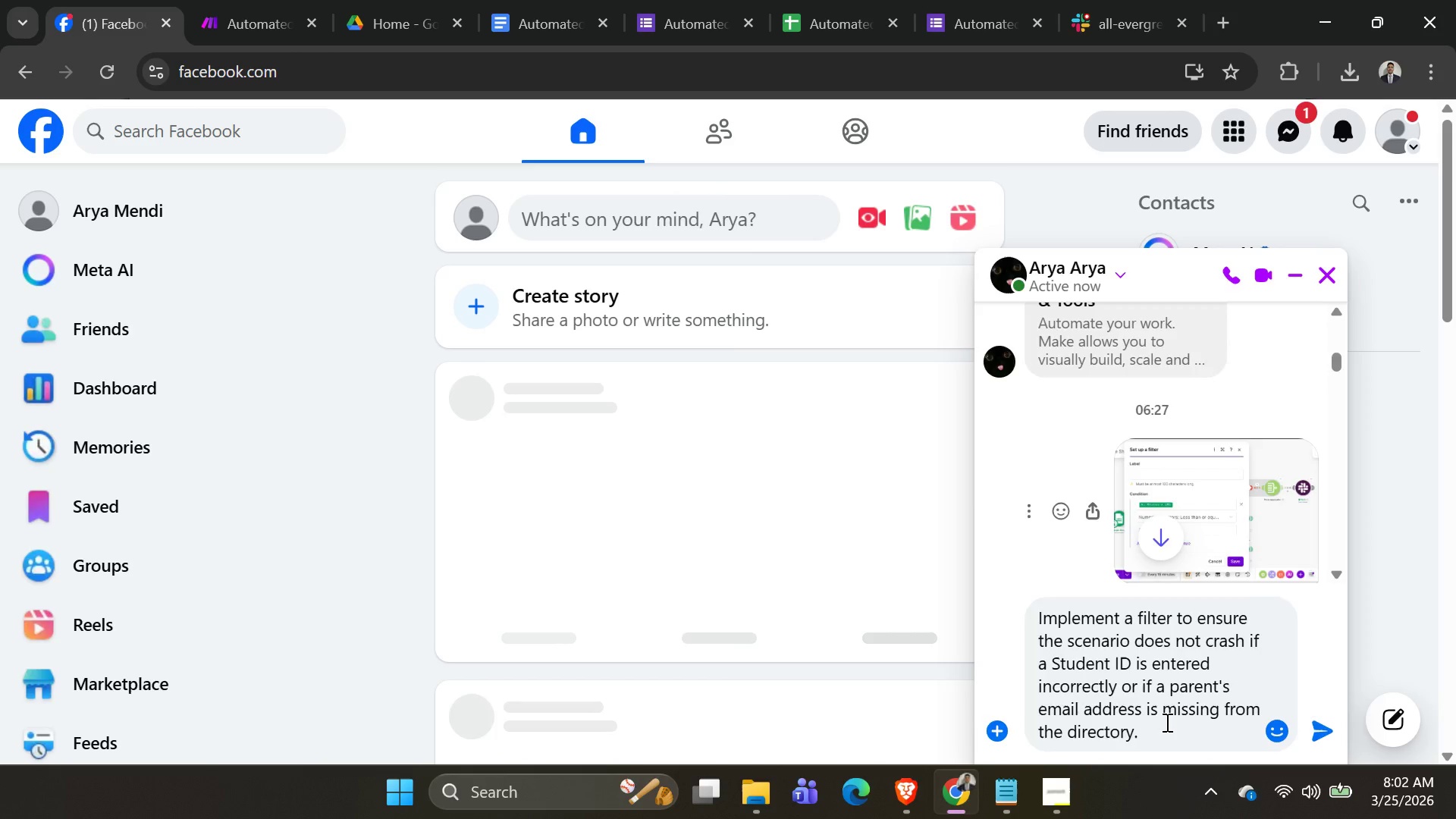 
key(Enter)
 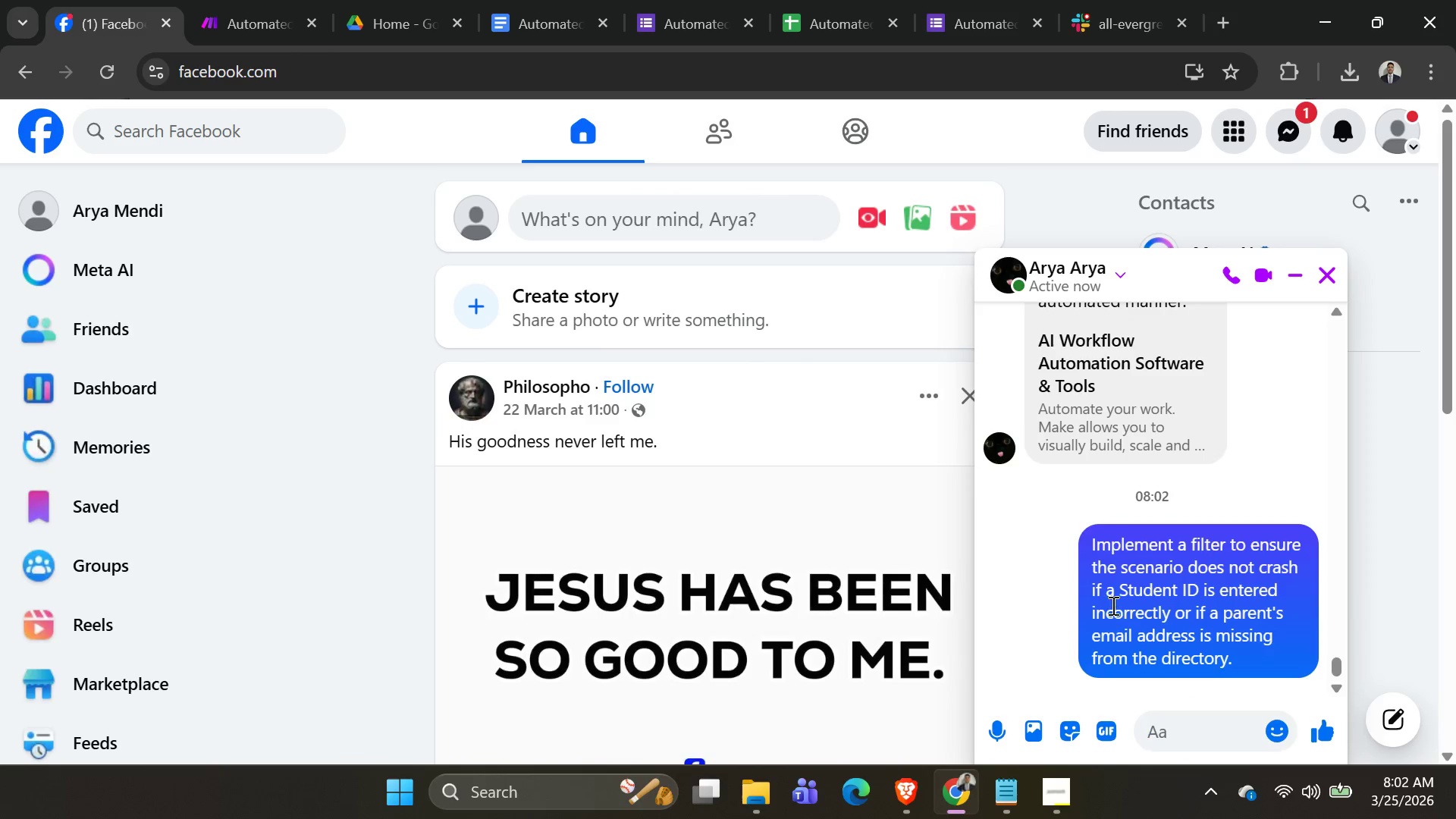 
key(Alt+AltLeft)
 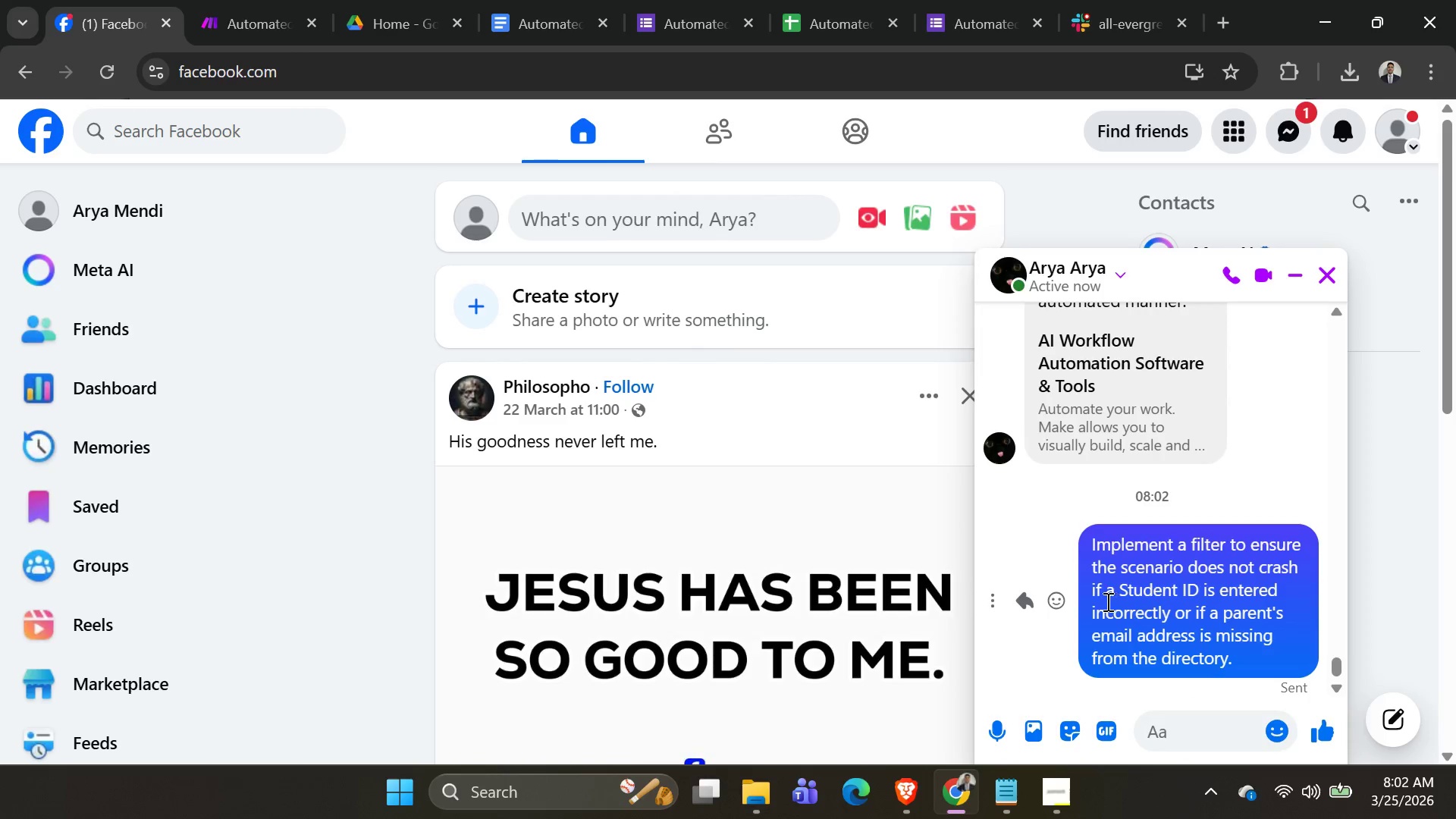 
key(Alt+Tab)